 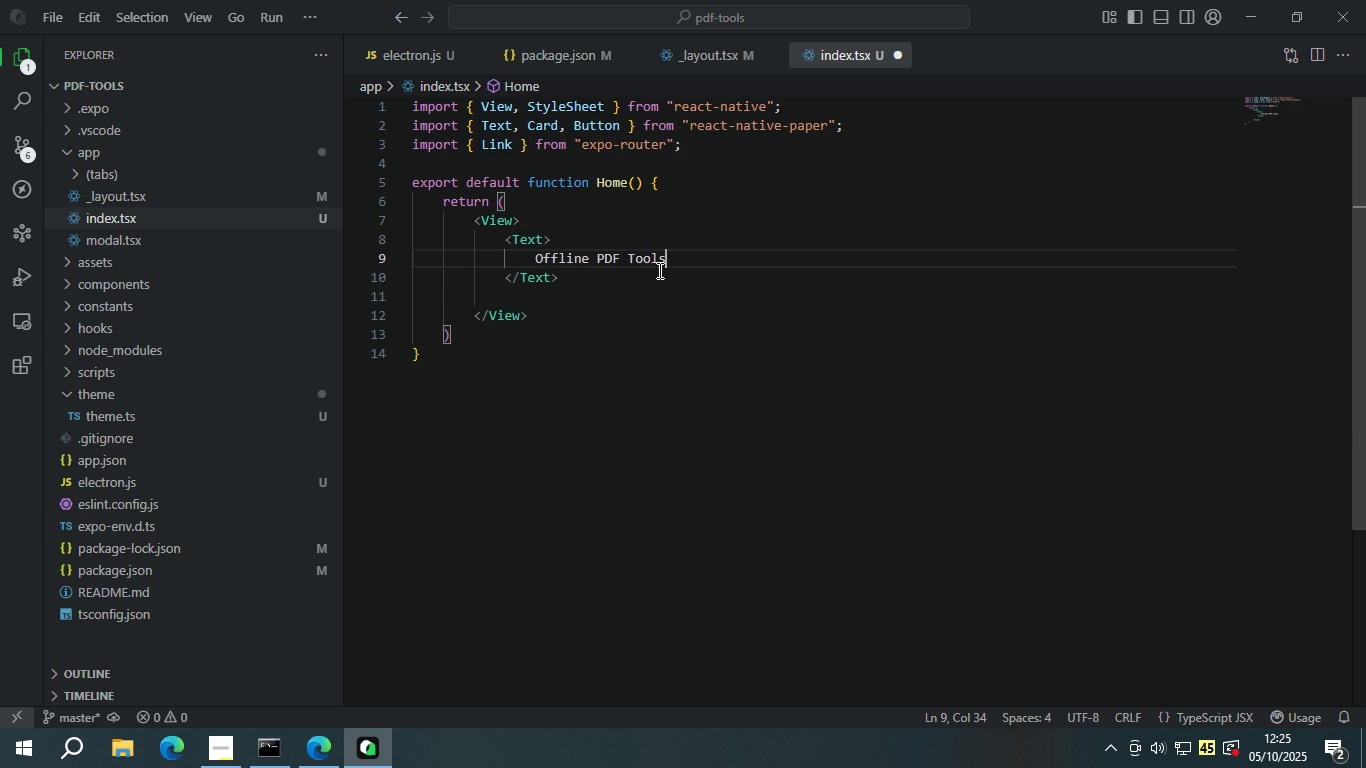 
key(ArrowDown)
 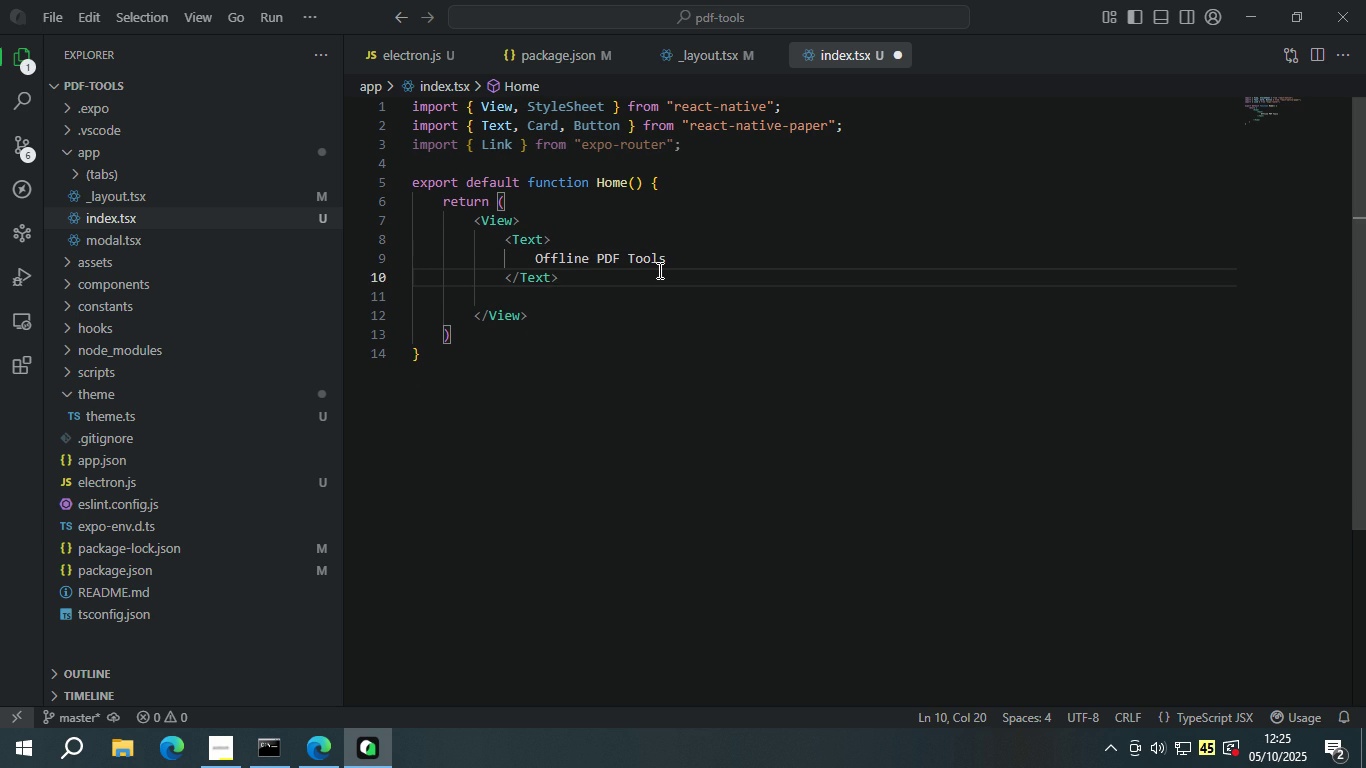 
key(Enter)
 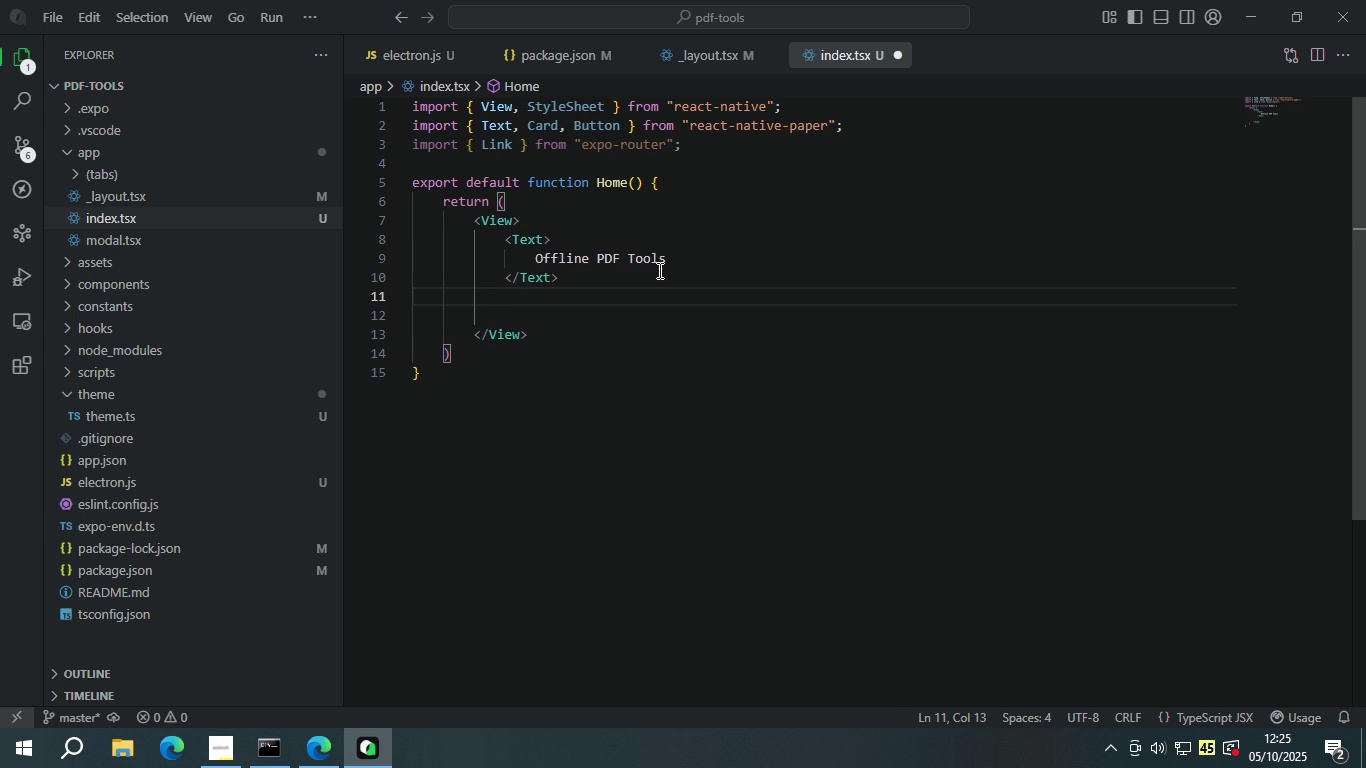 
key(Backspace)
 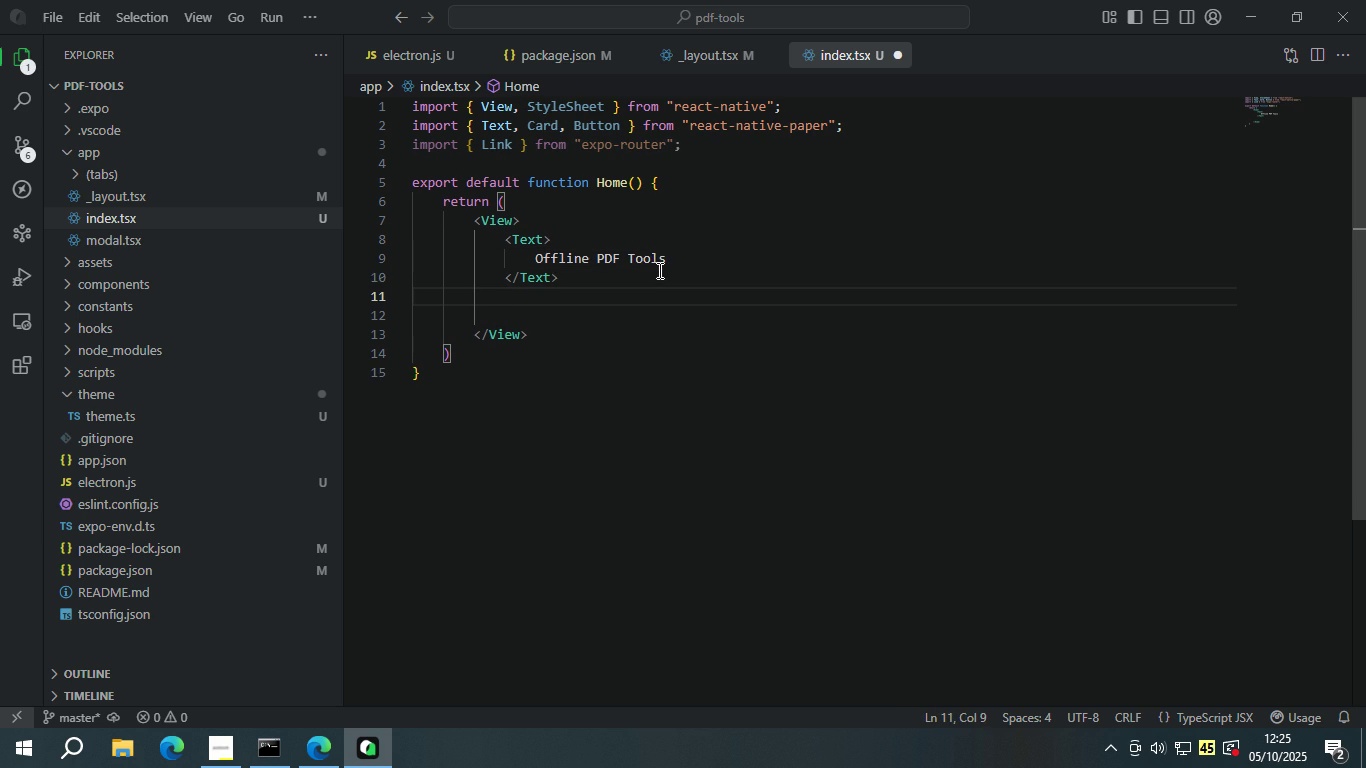 
key(Tab)